 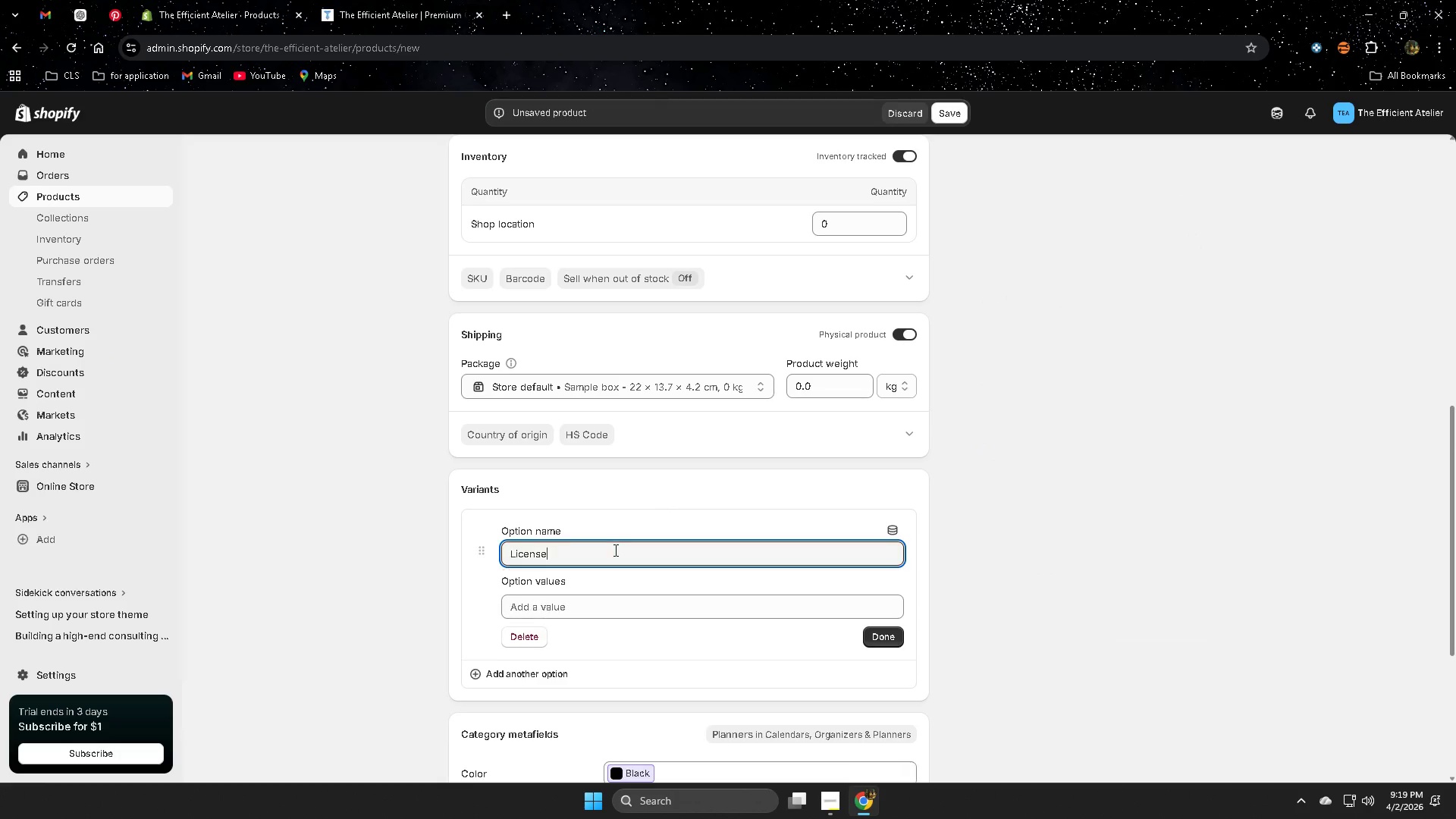 
key(Control+V)
 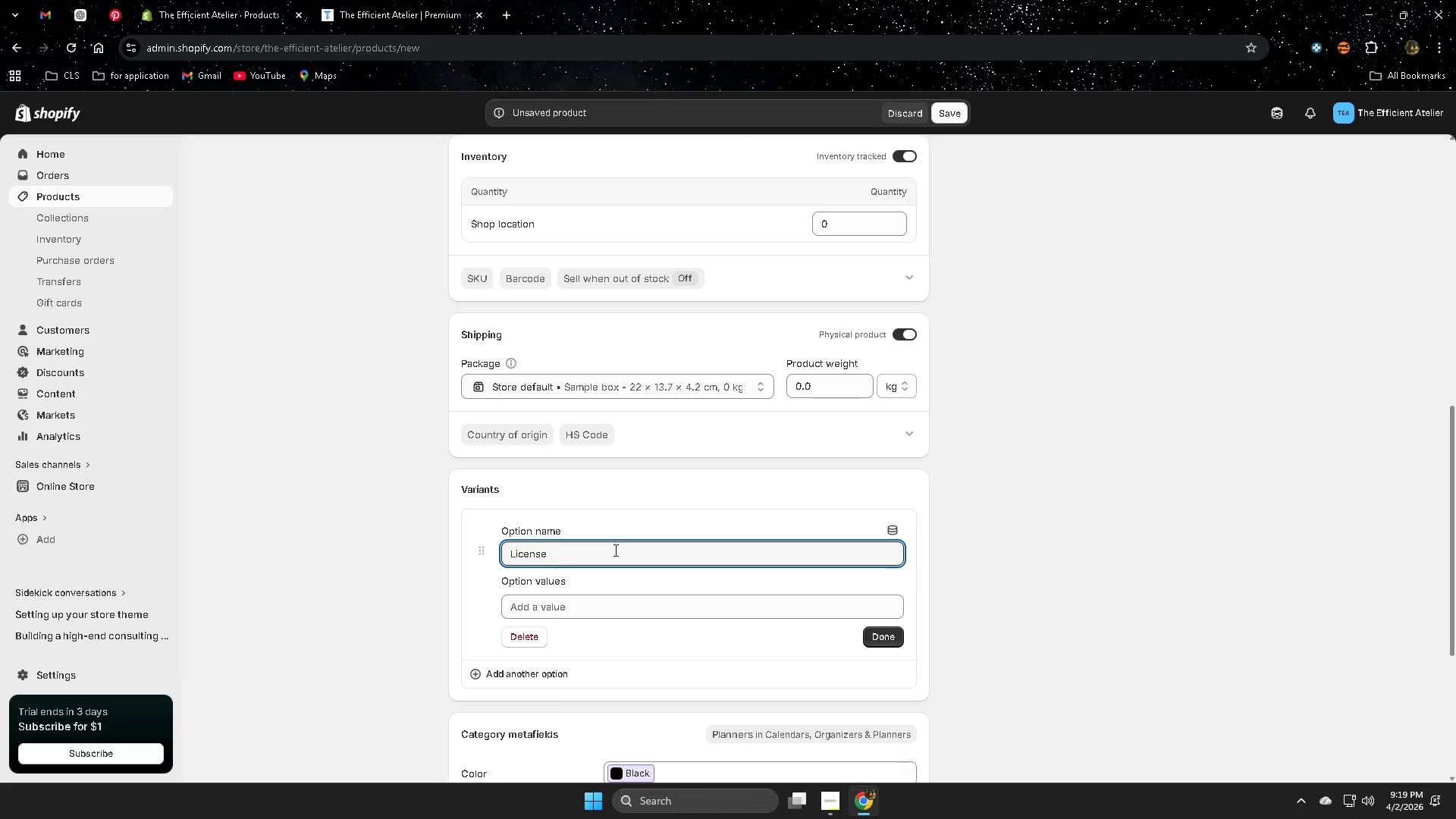 
type( Type)
 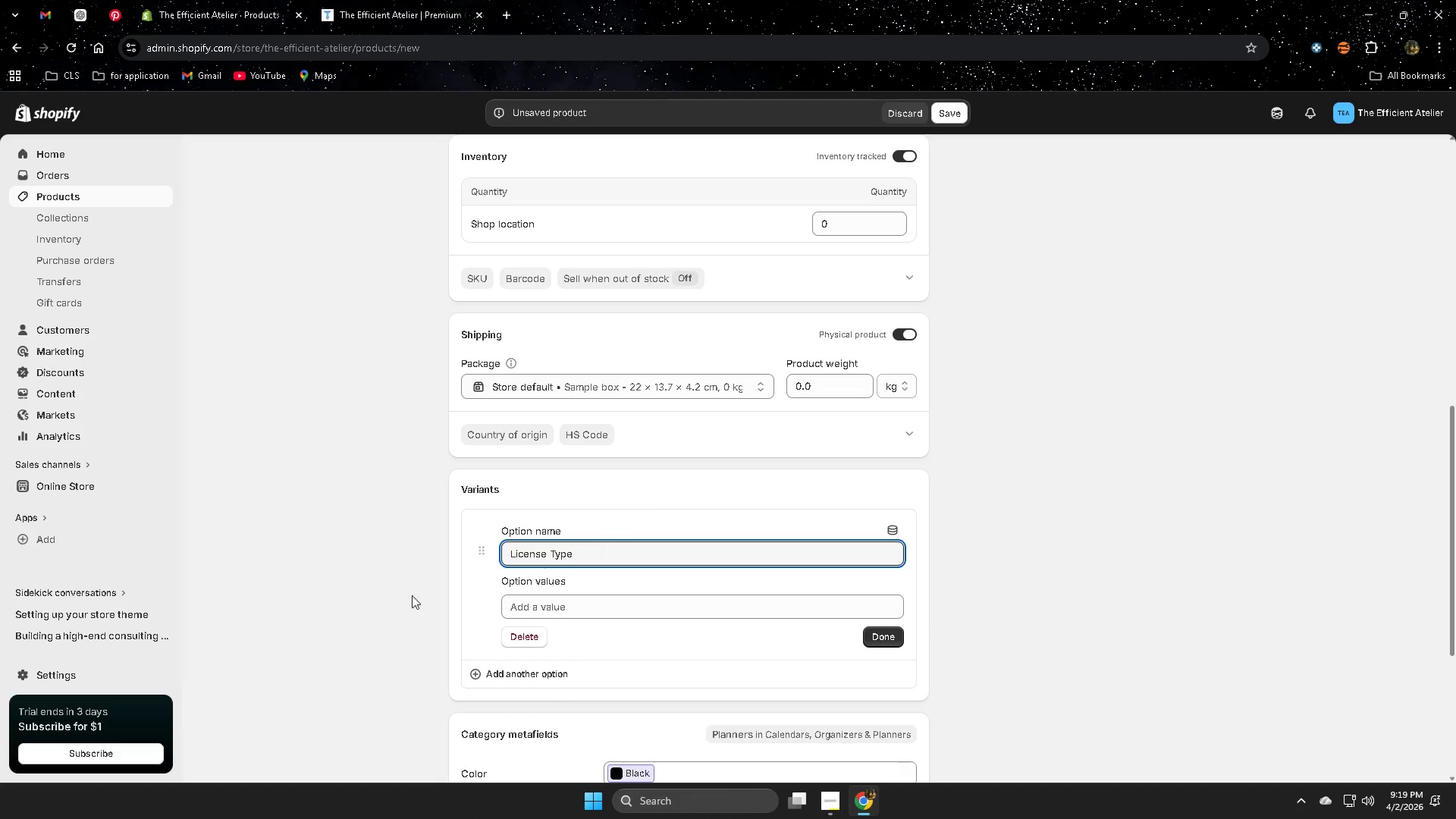 
left_click([386, 611])
 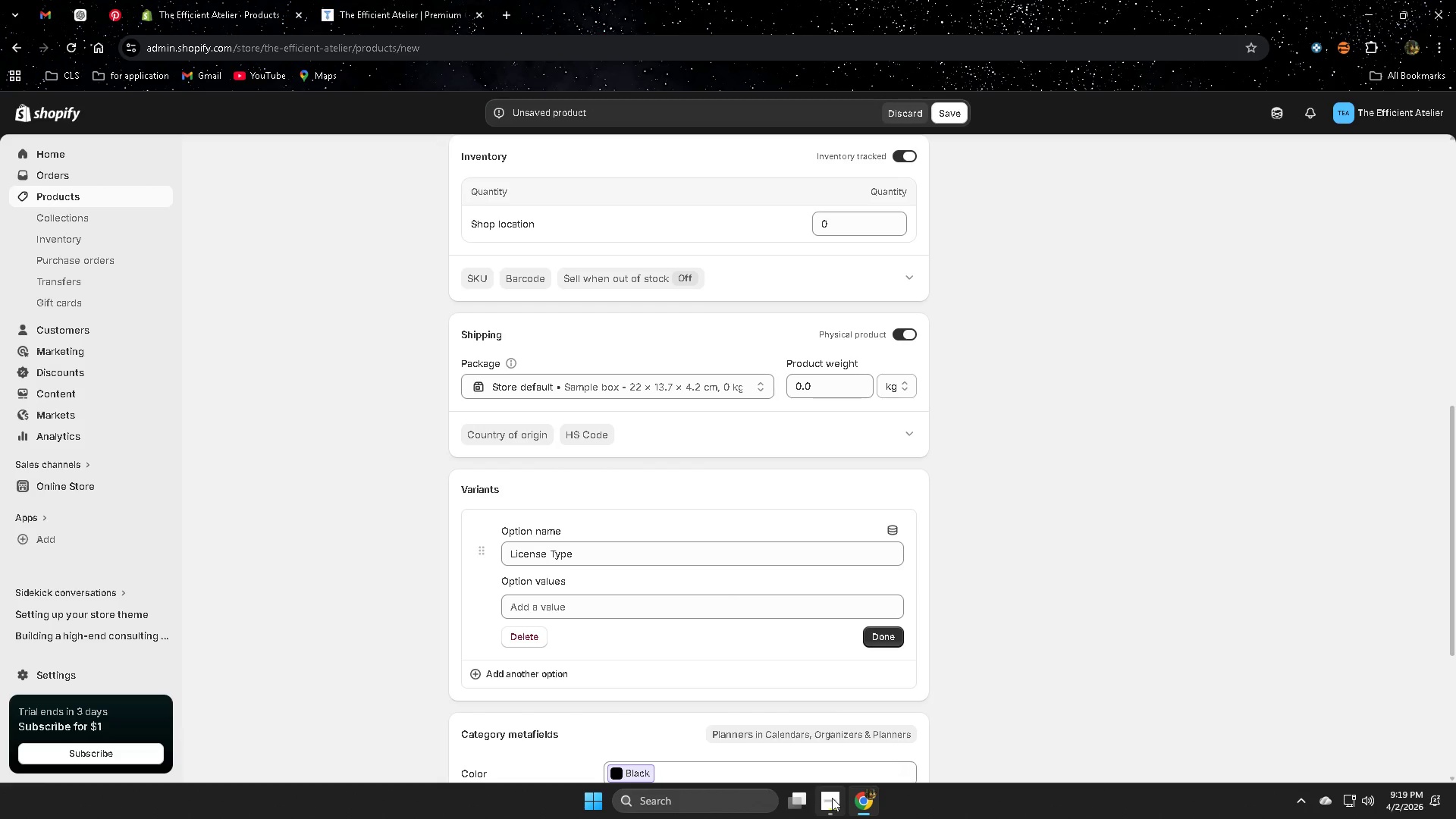 
left_click([824, 742])